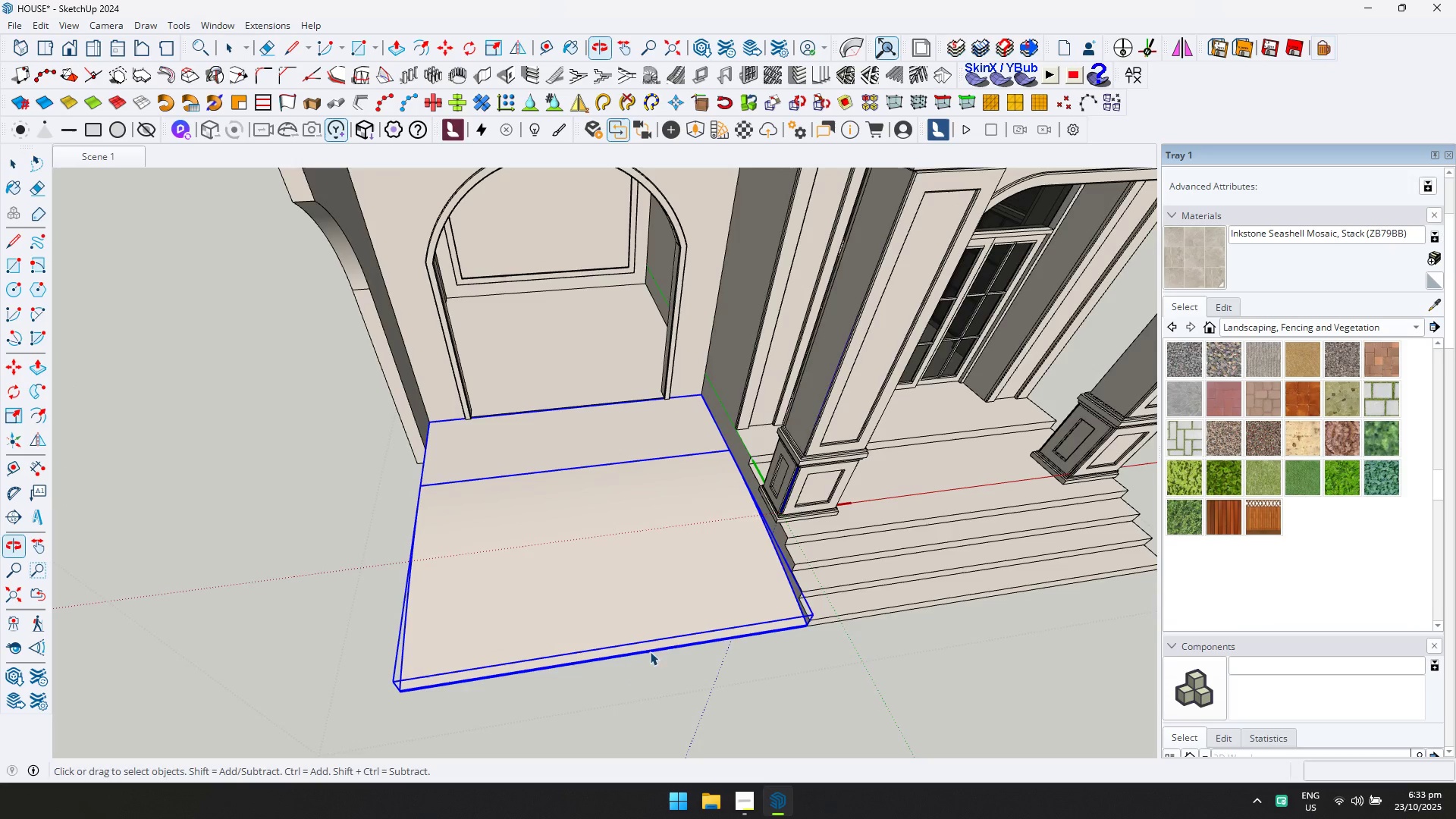 
double_click([618, 570])
 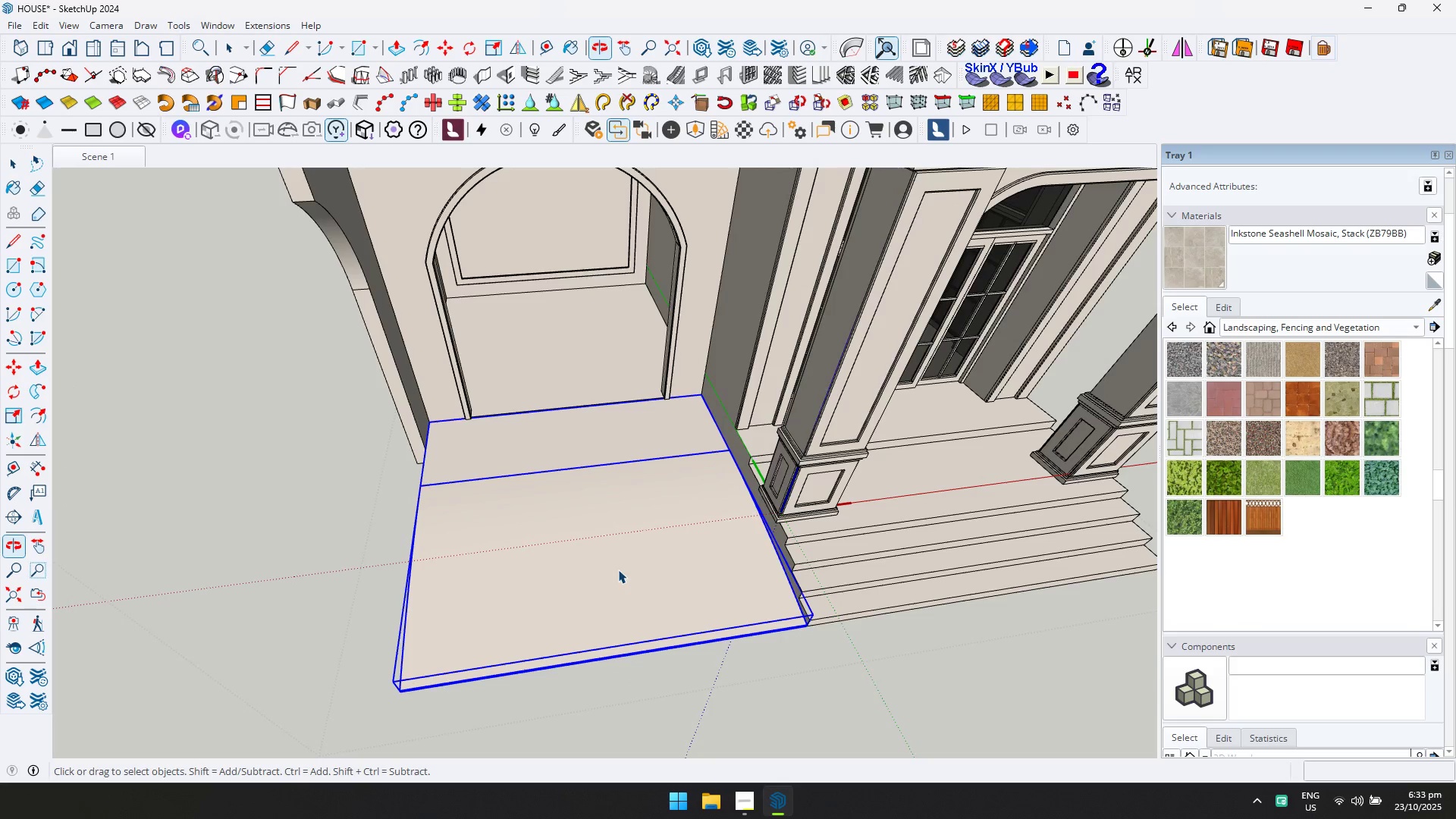 
triple_click([618, 570])
 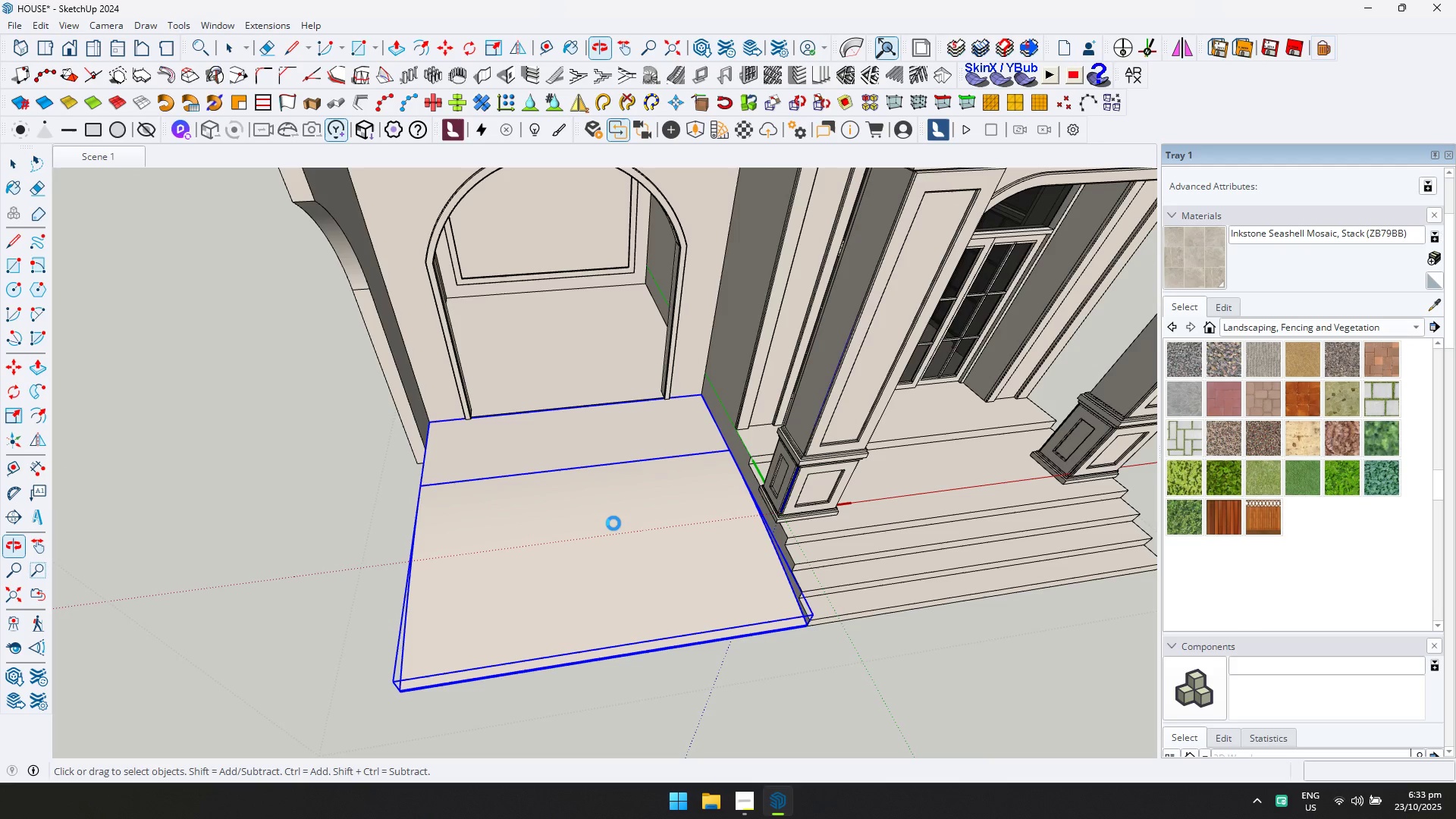 
scroll: coordinate [619, 512], scroll_direction: down, amount: 8.0
 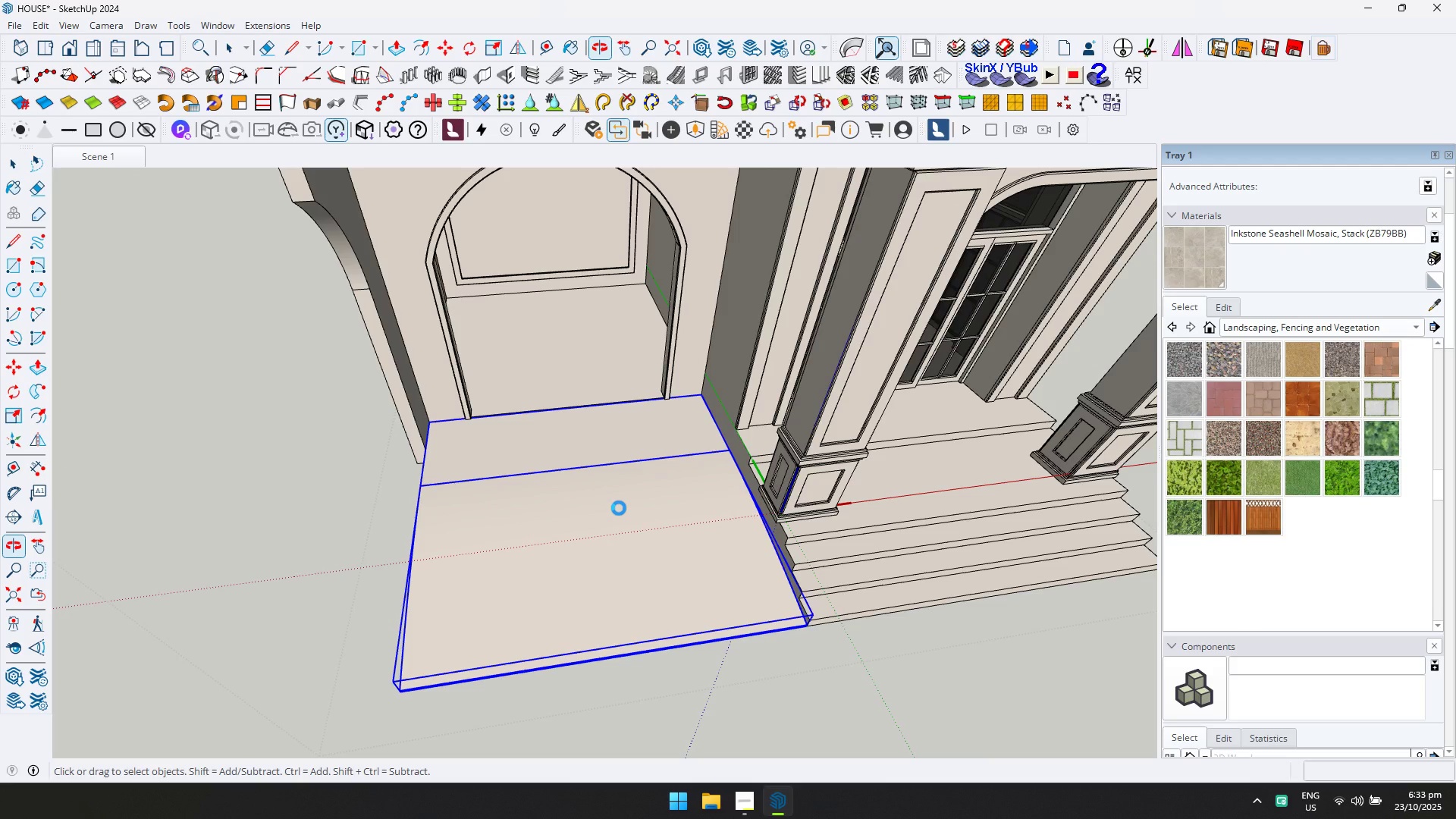 
key(Alt+AltLeft)
 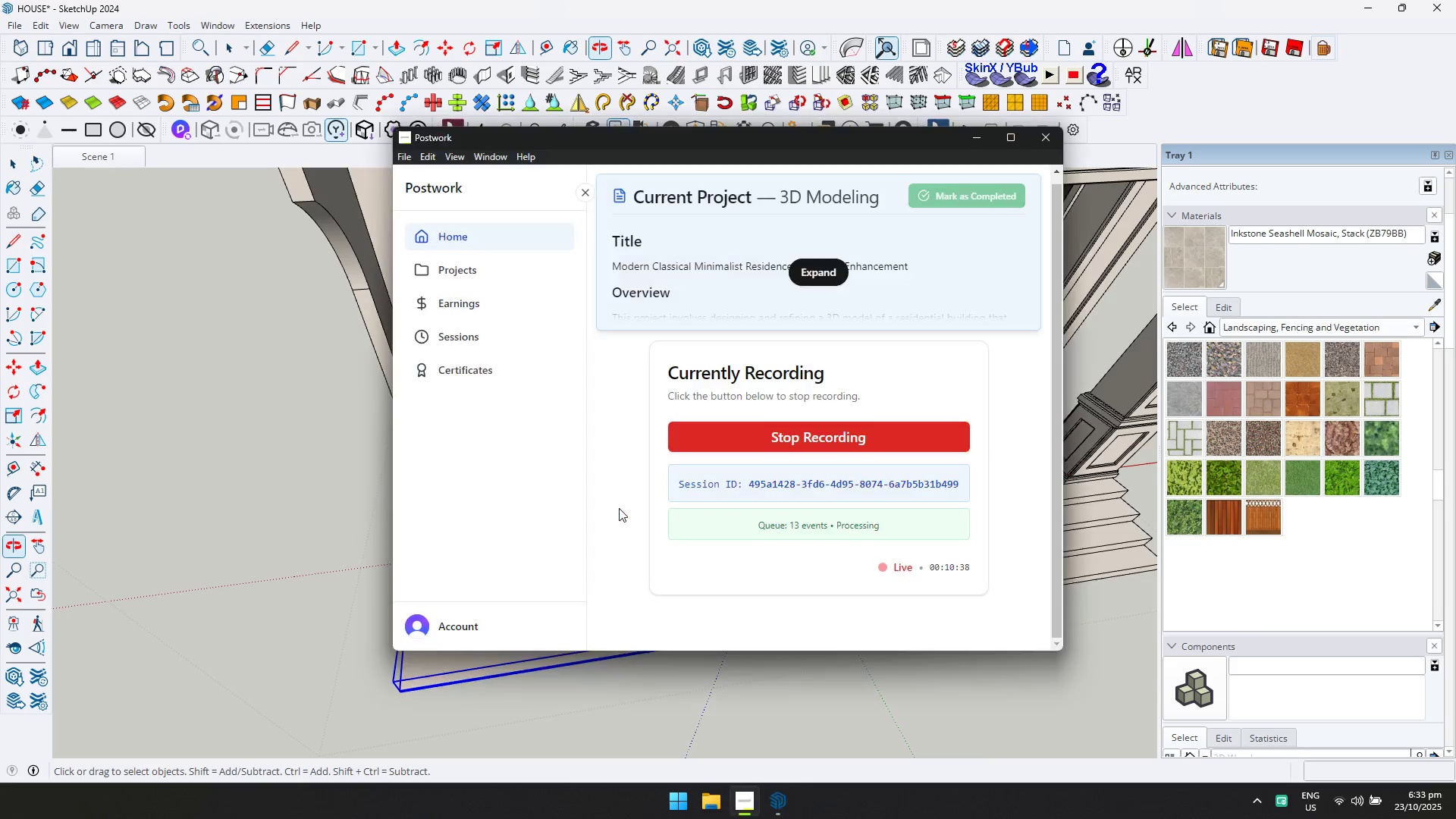 
key(Alt+Tab)